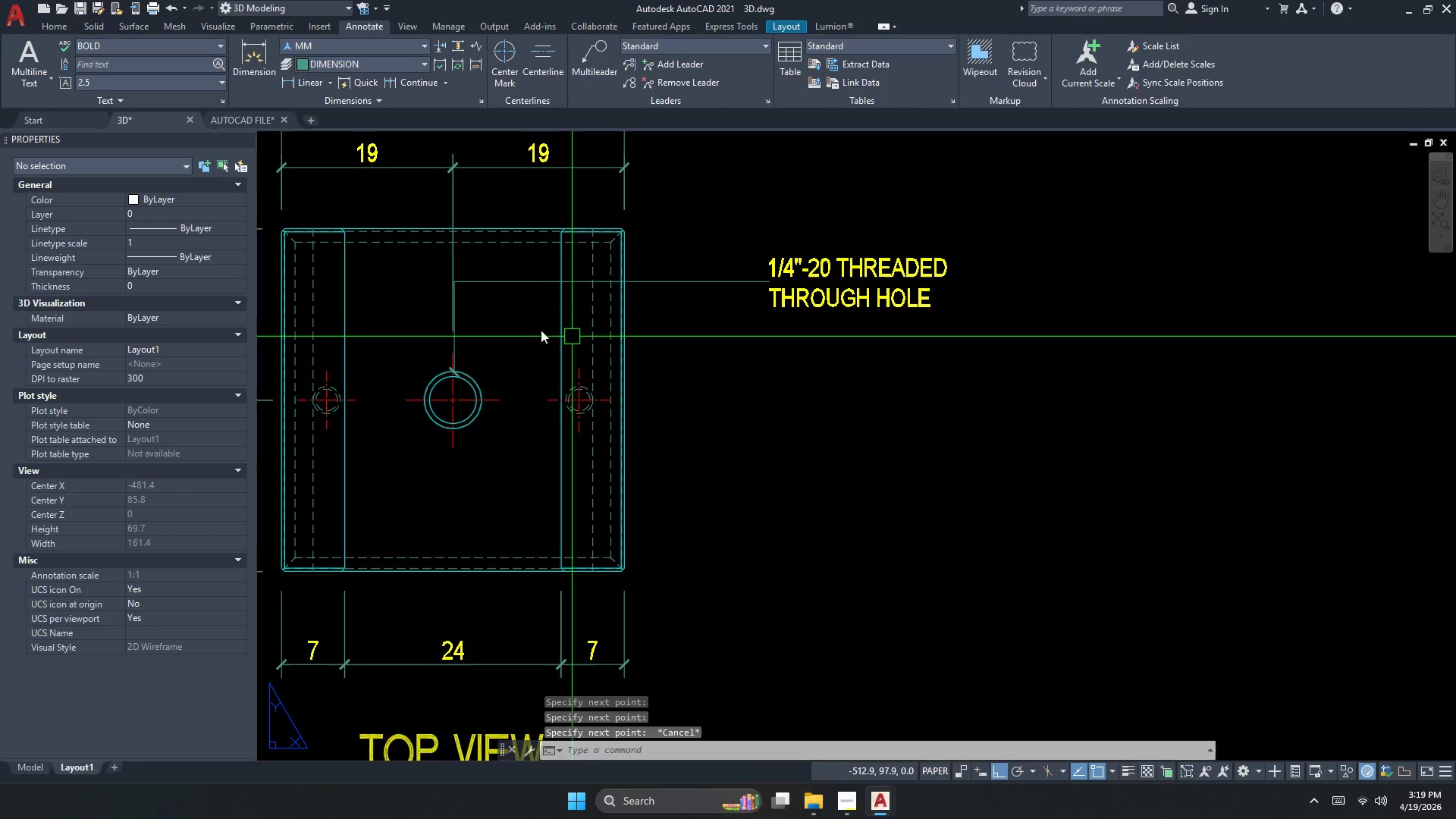 
key(Space)
 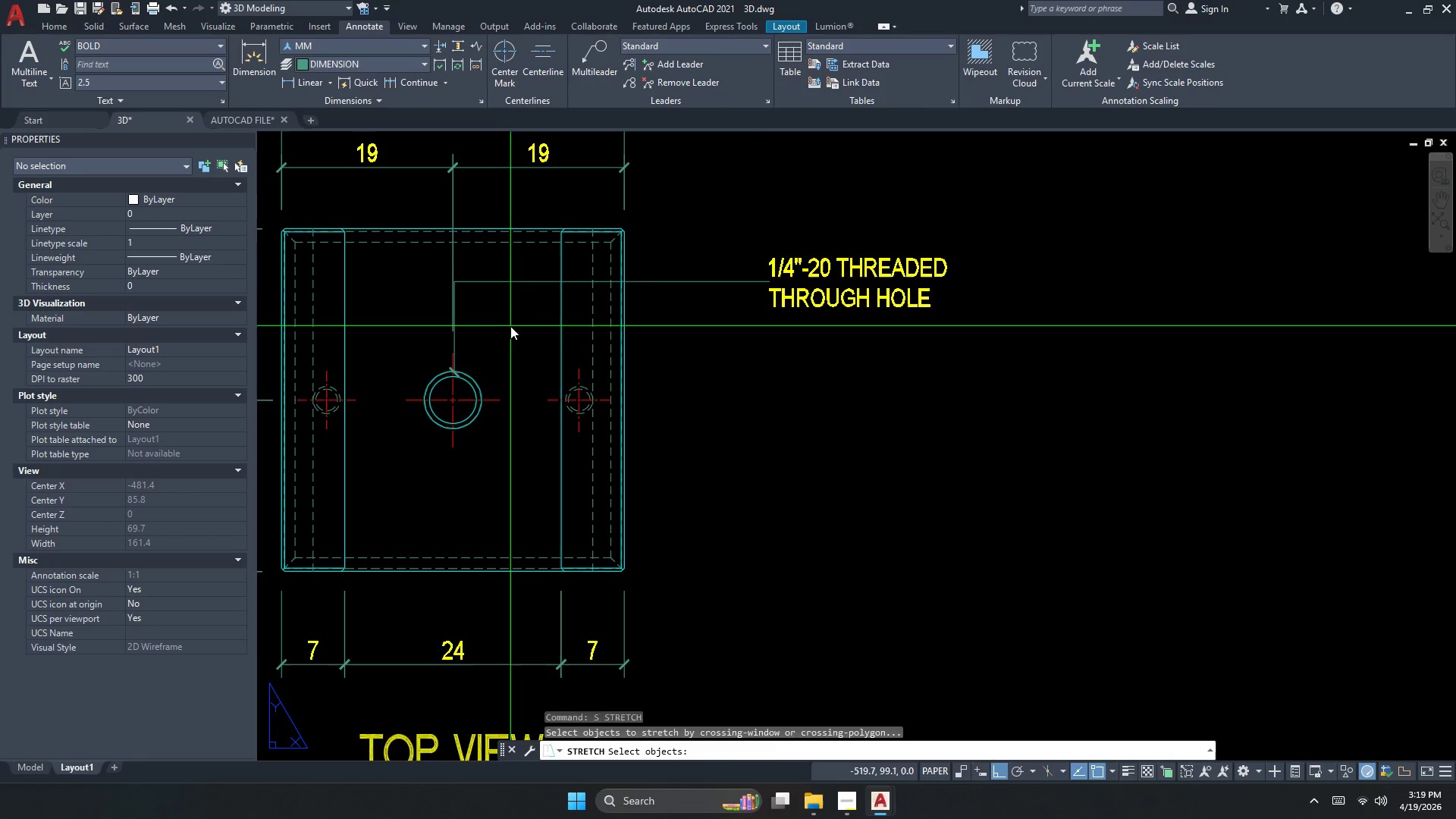 
left_click_drag(start_coordinate=[507, 321], to_coordinate=[498, 314])
 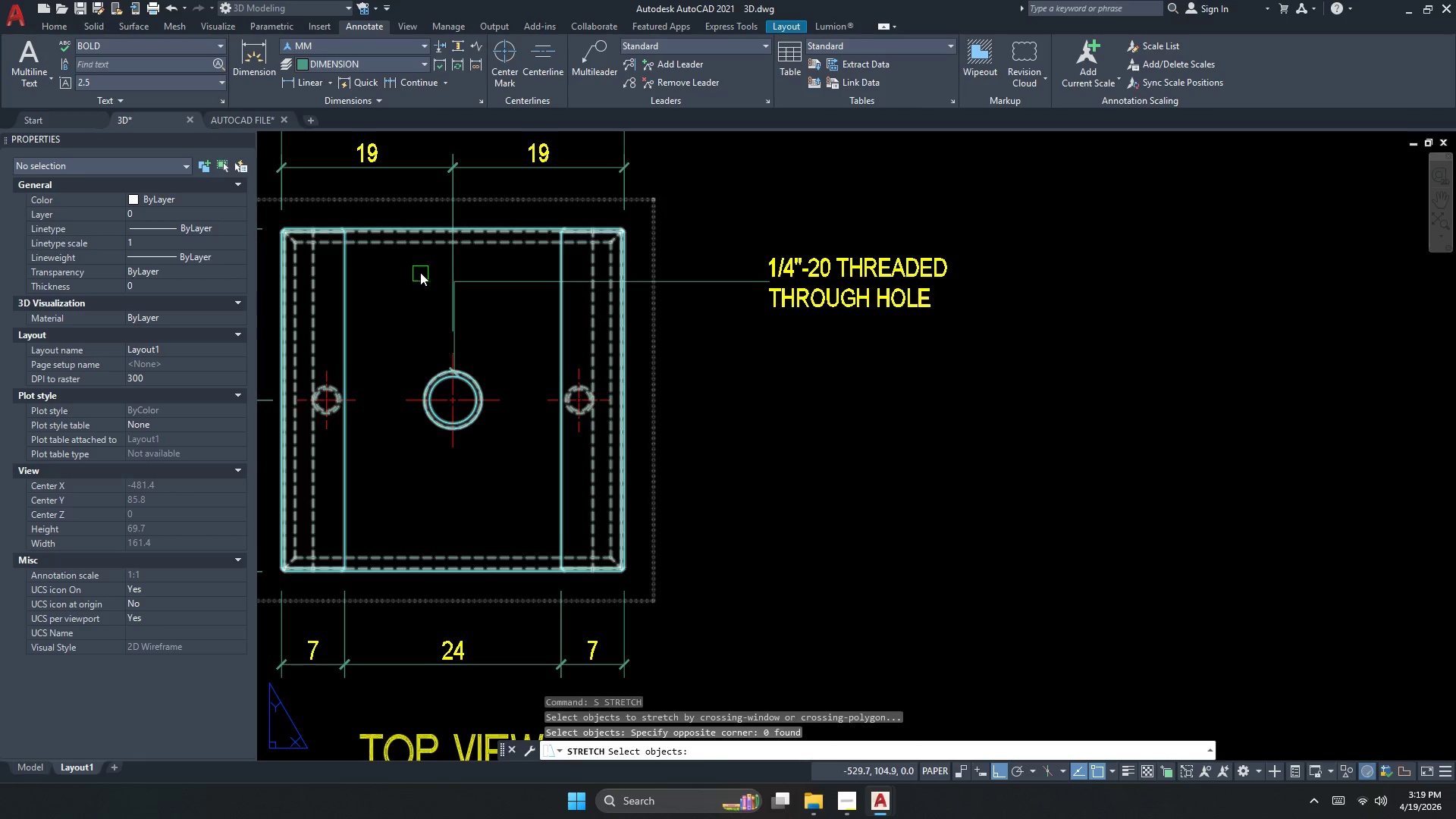 
triple_click([420, 269])
 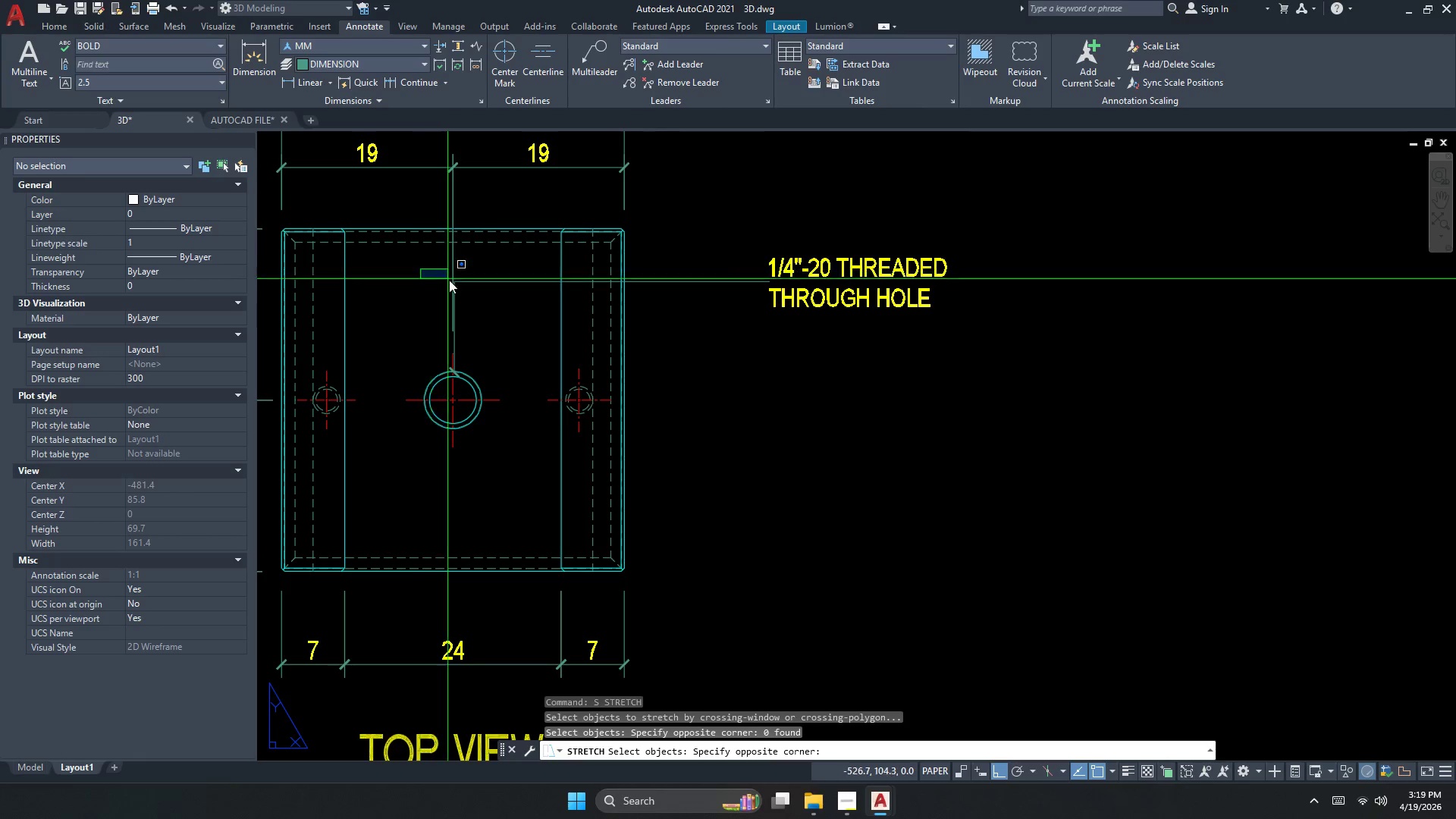 
key(Escape)
 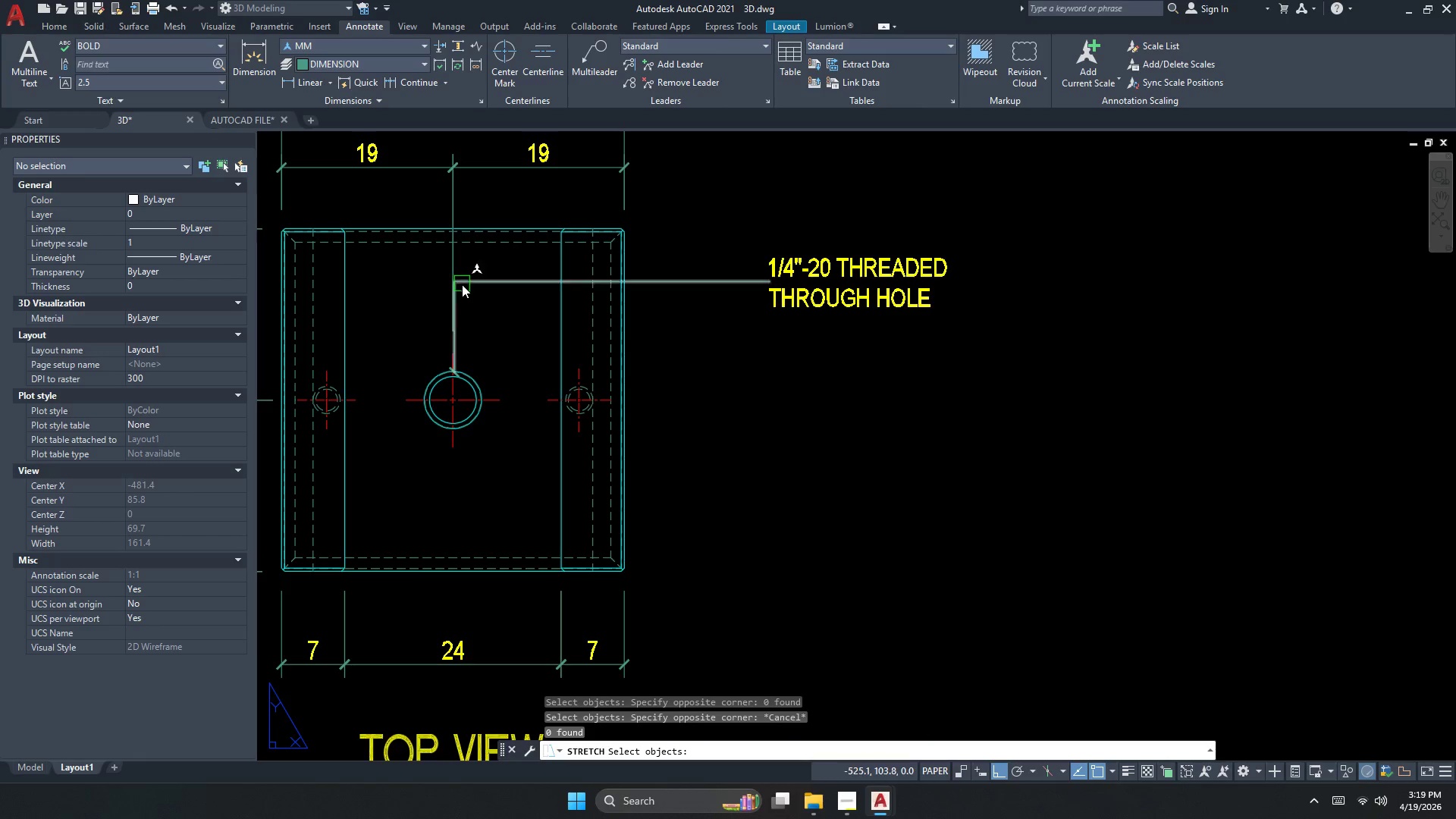 
key(Escape)
 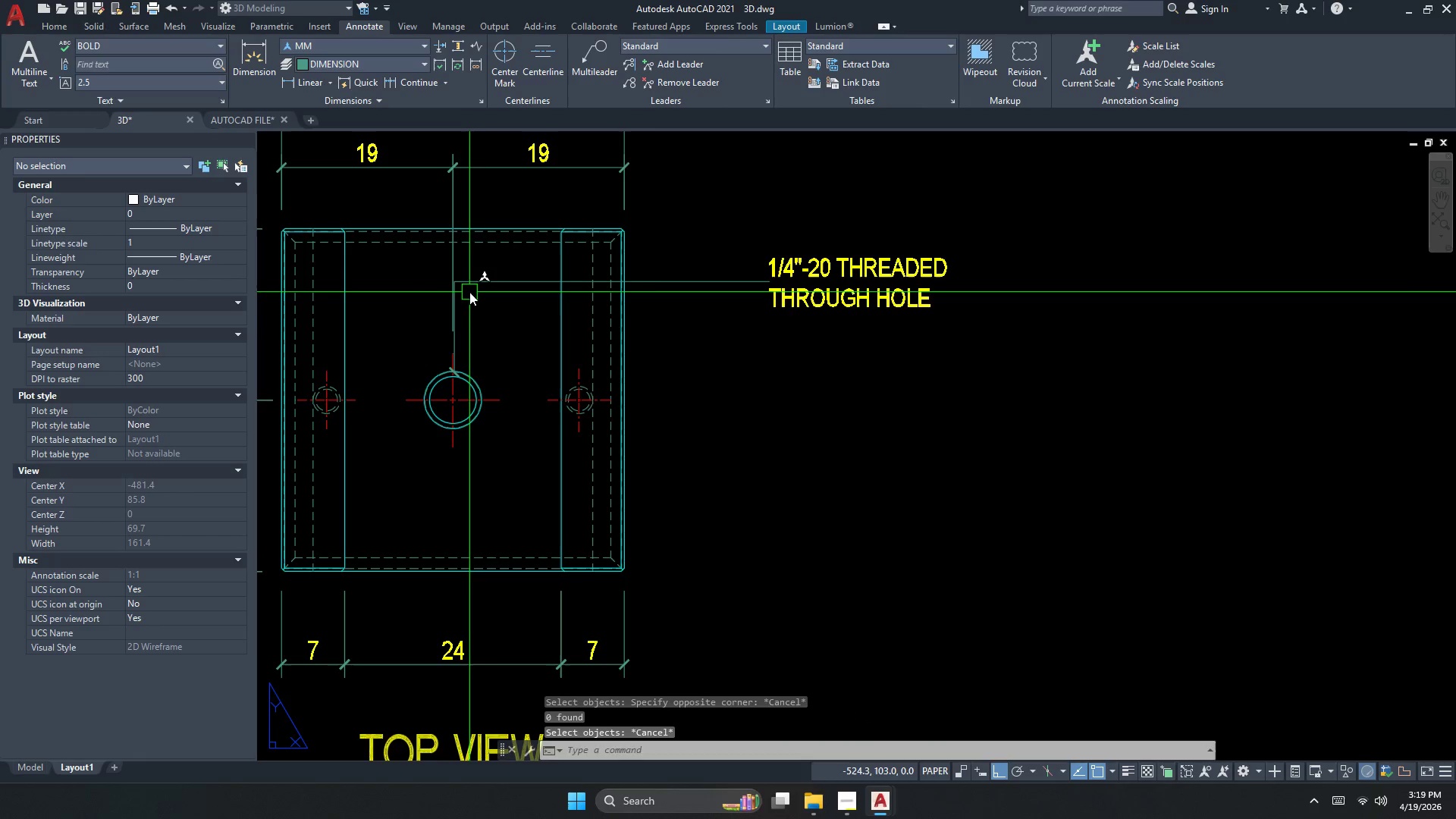 
key(S)
 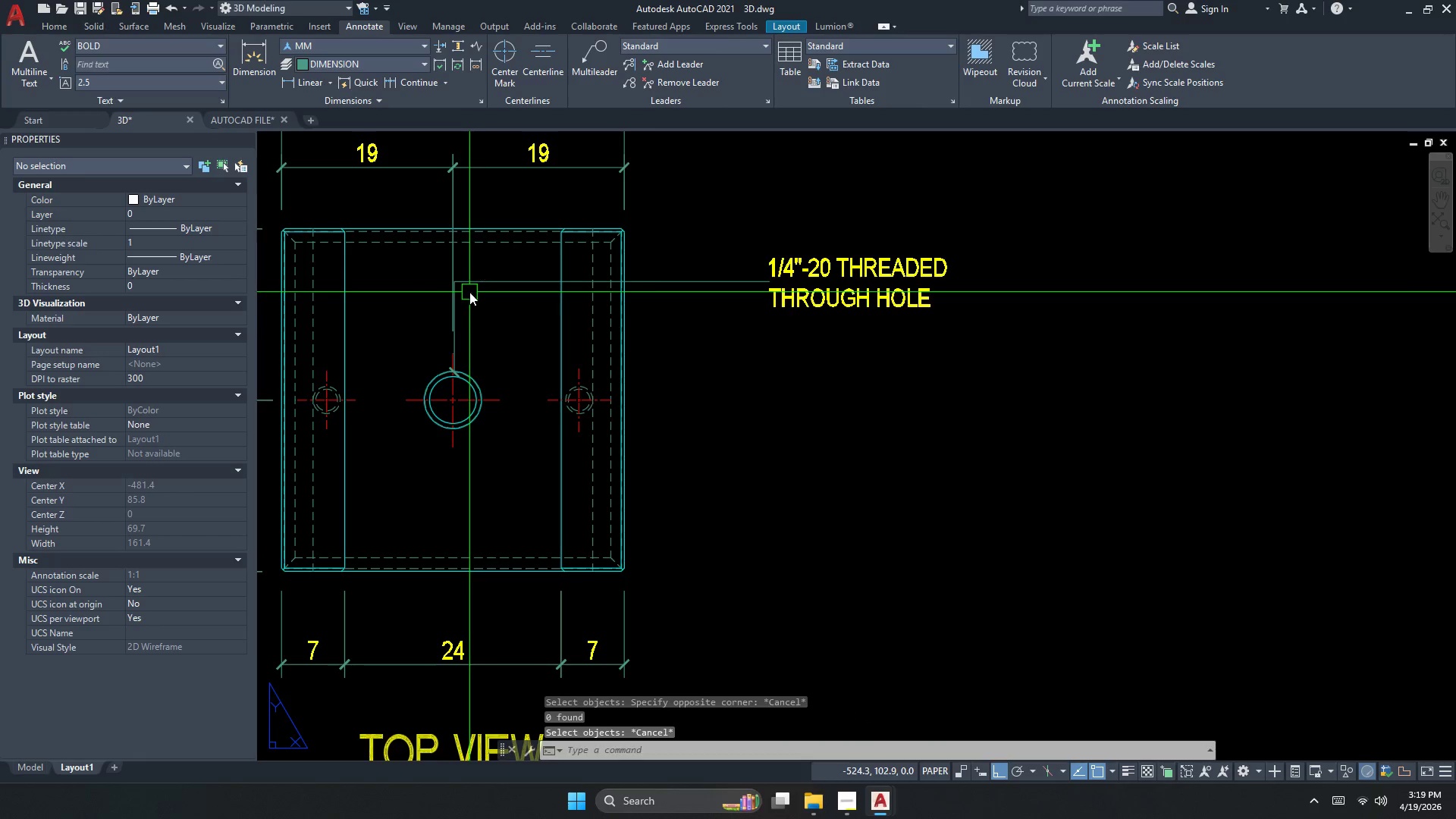 
key(Space)
 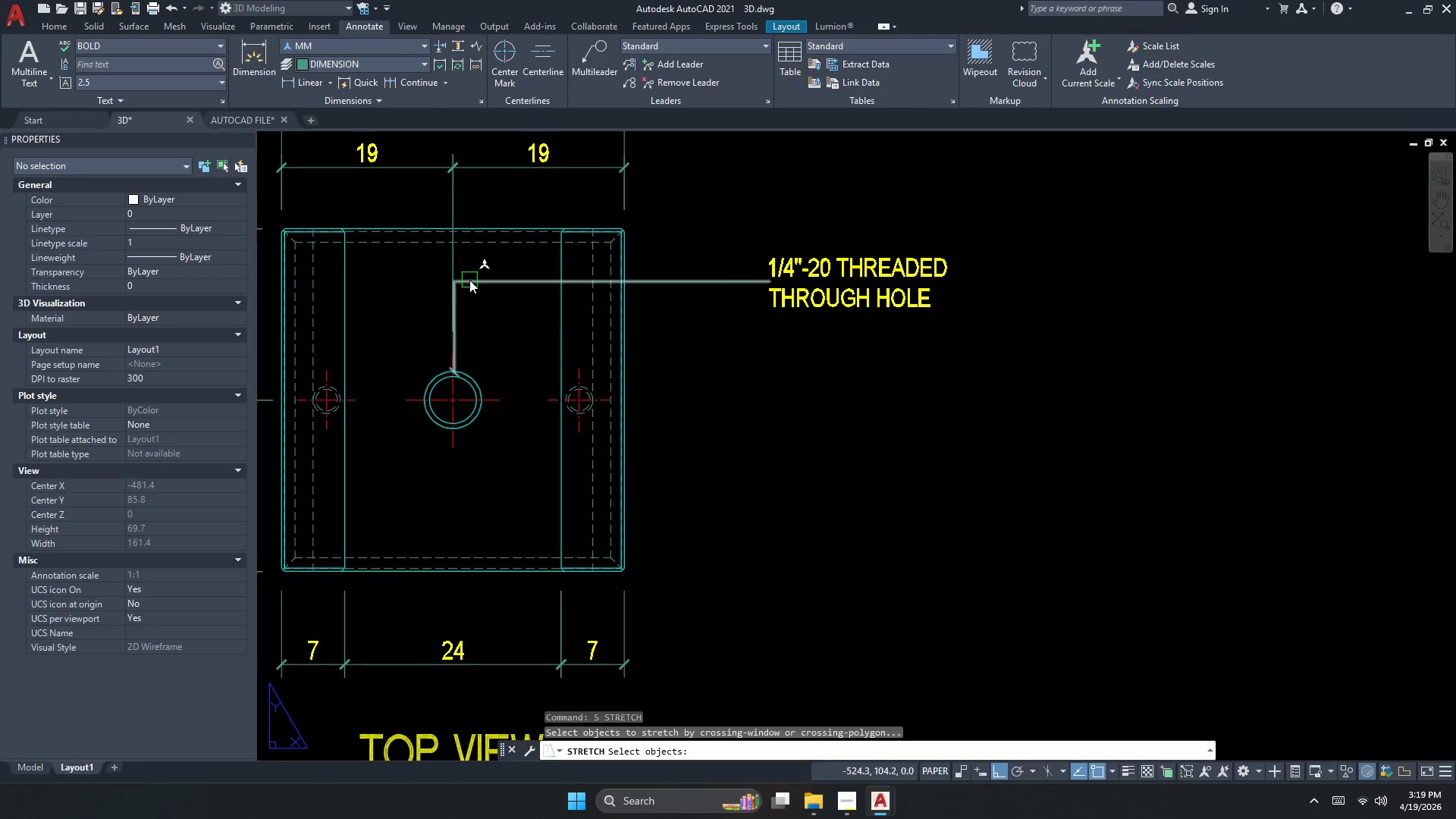 
key(Escape)
 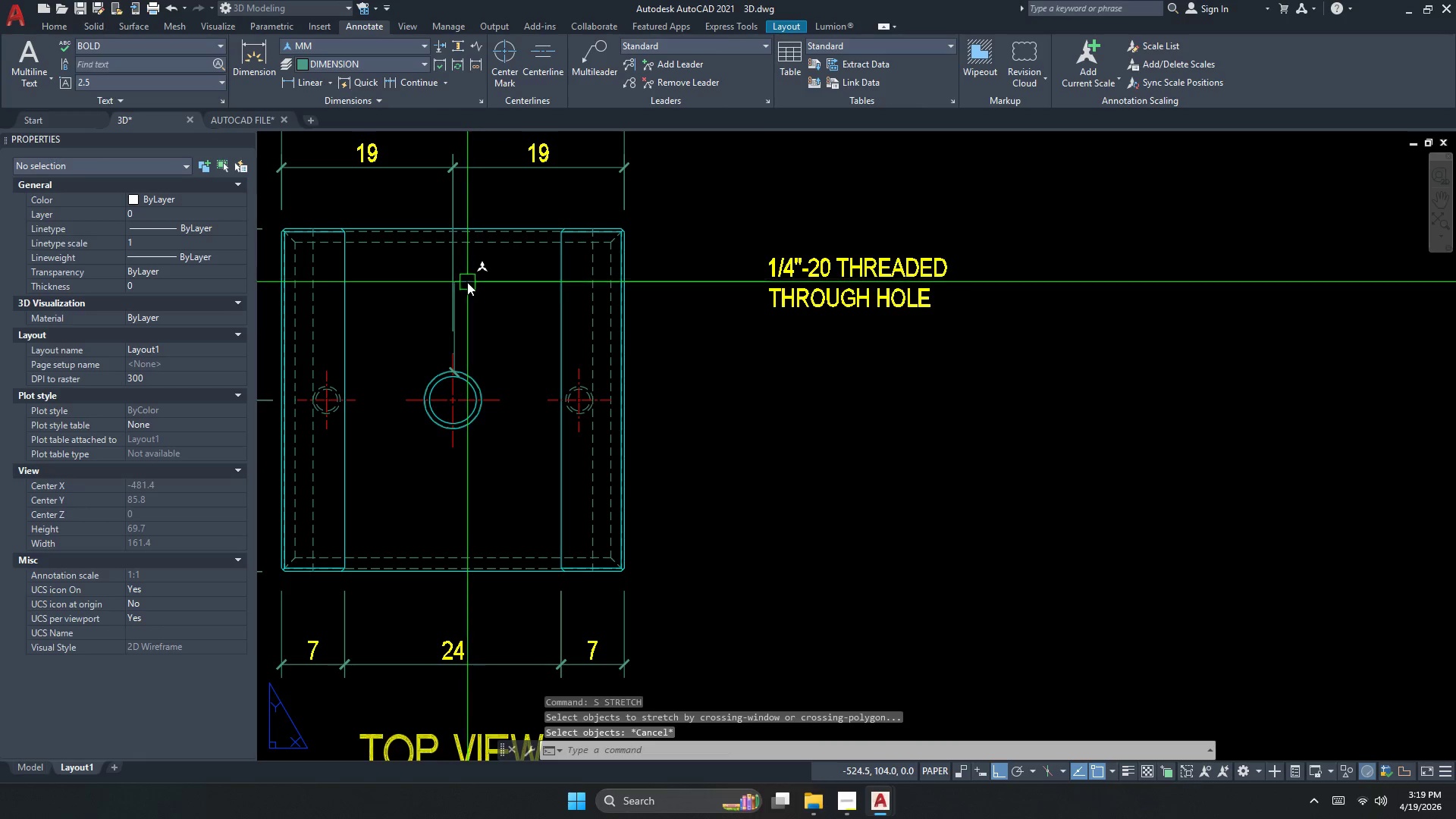 
left_click([467, 282])
 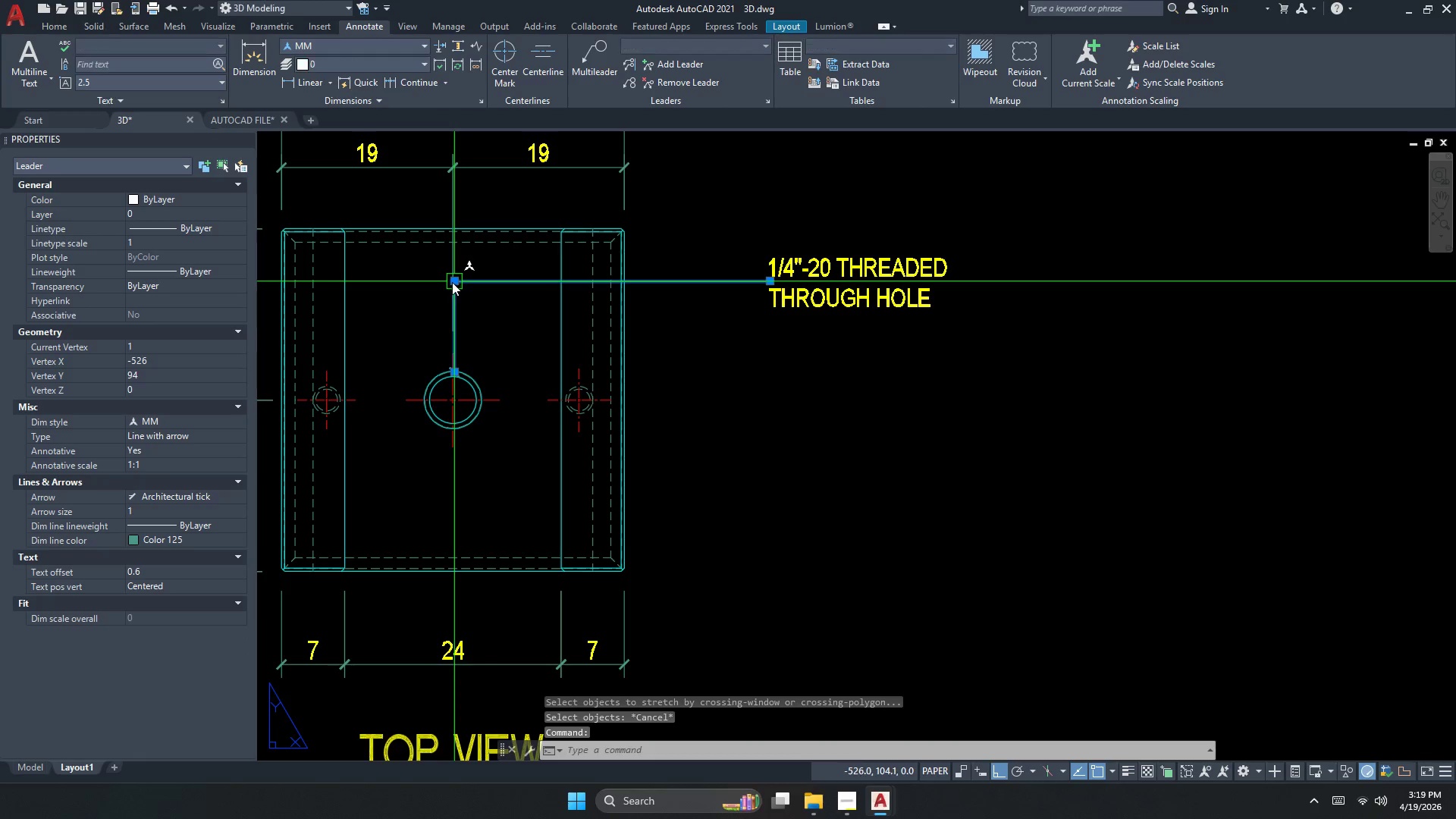 
left_click([453, 282])
 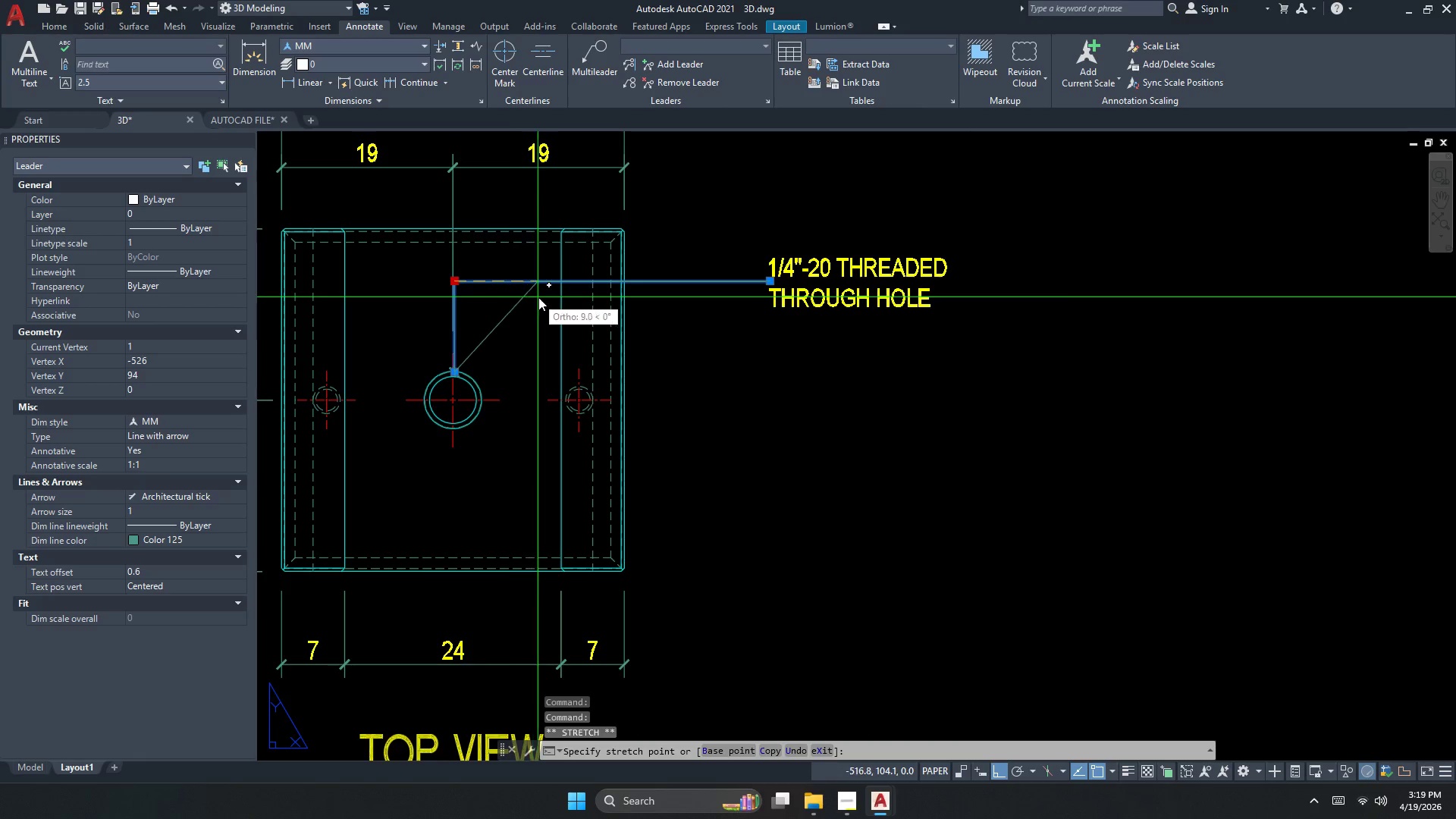 
left_click([538, 297])
 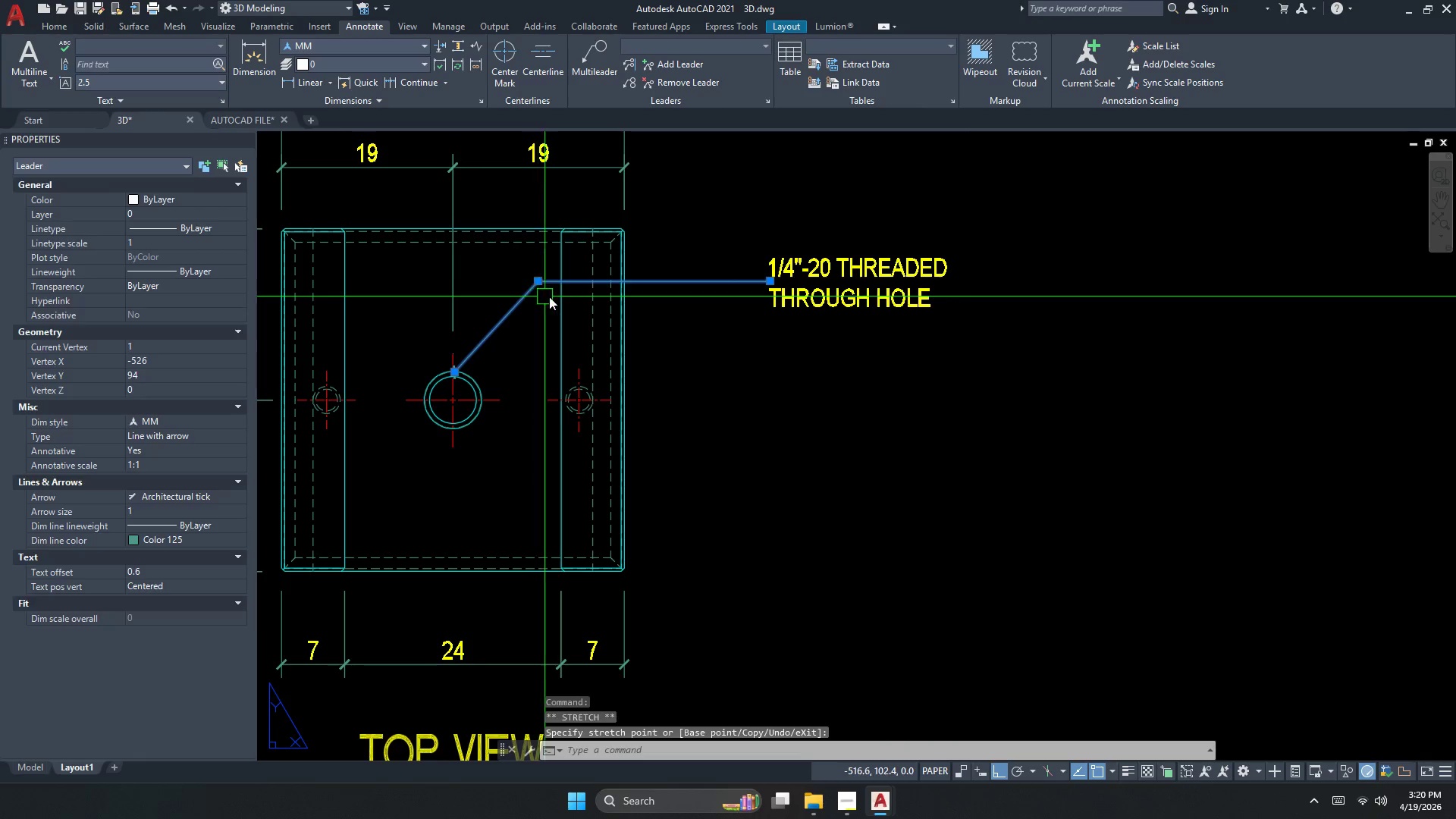 
key(Escape)
key(Escape)
type(MA )
 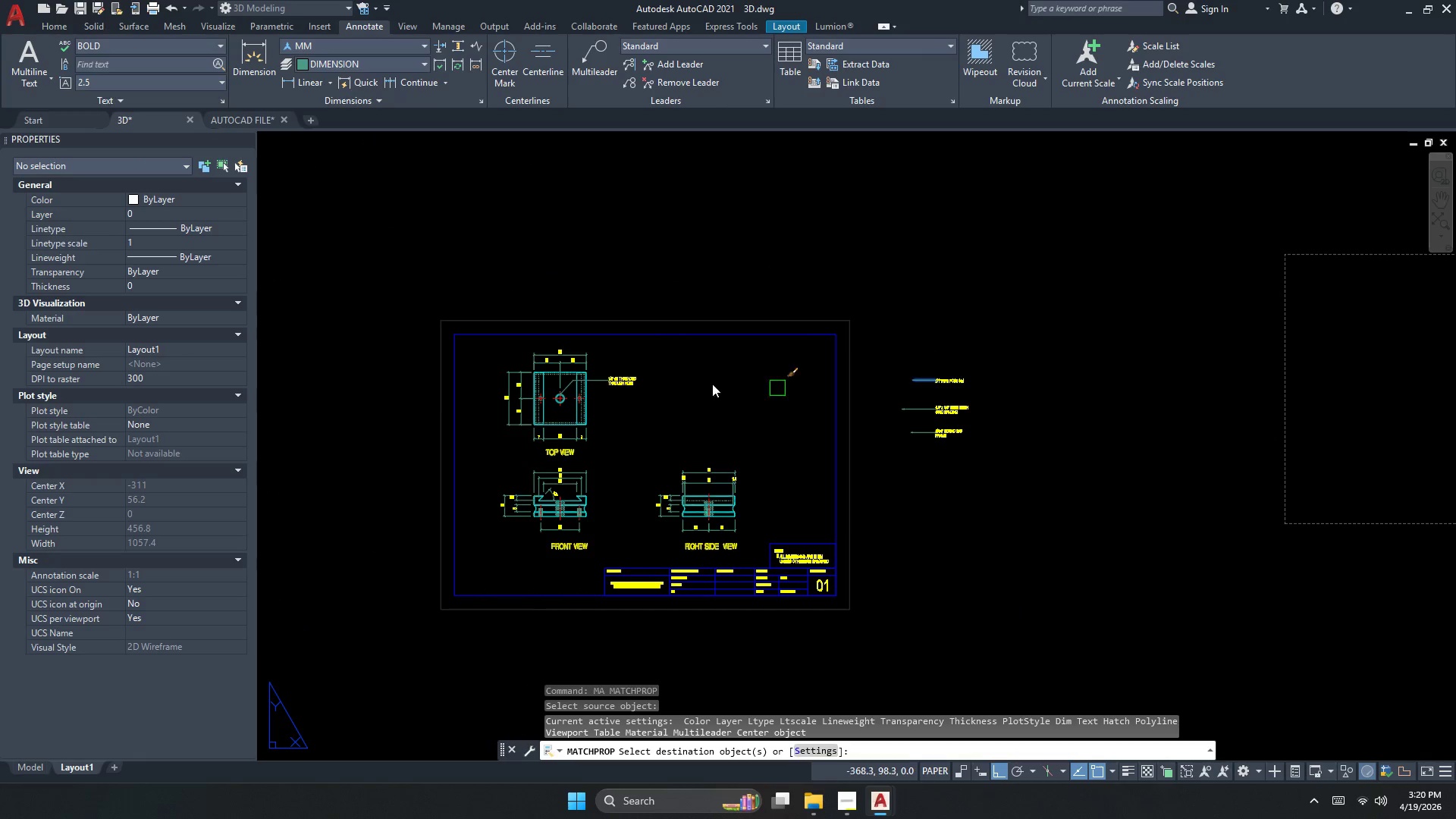 
left_click([920, 375])
 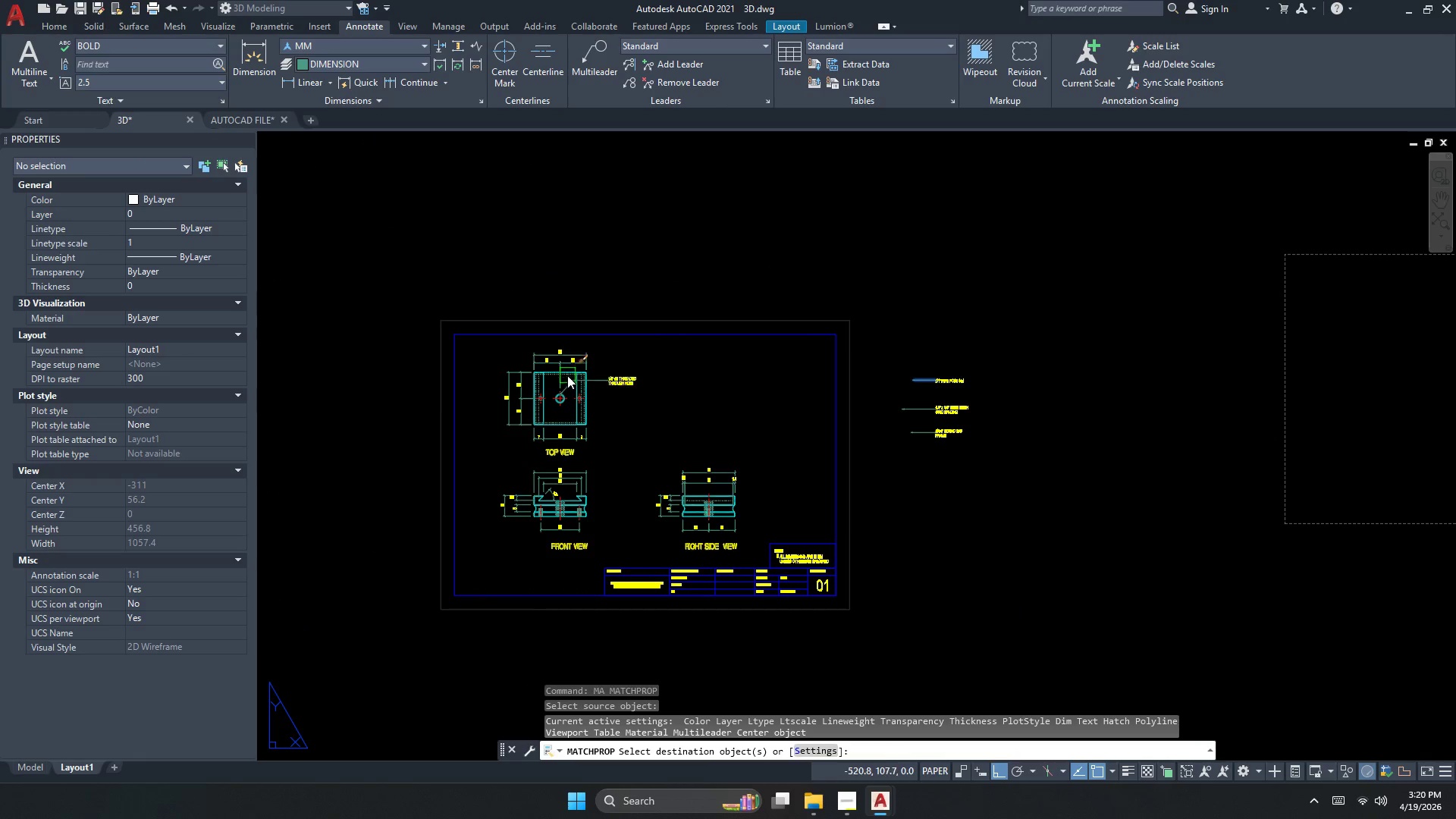 
scroll: coordinate [547, 403], scroll_direction: down, amount: 4.0
 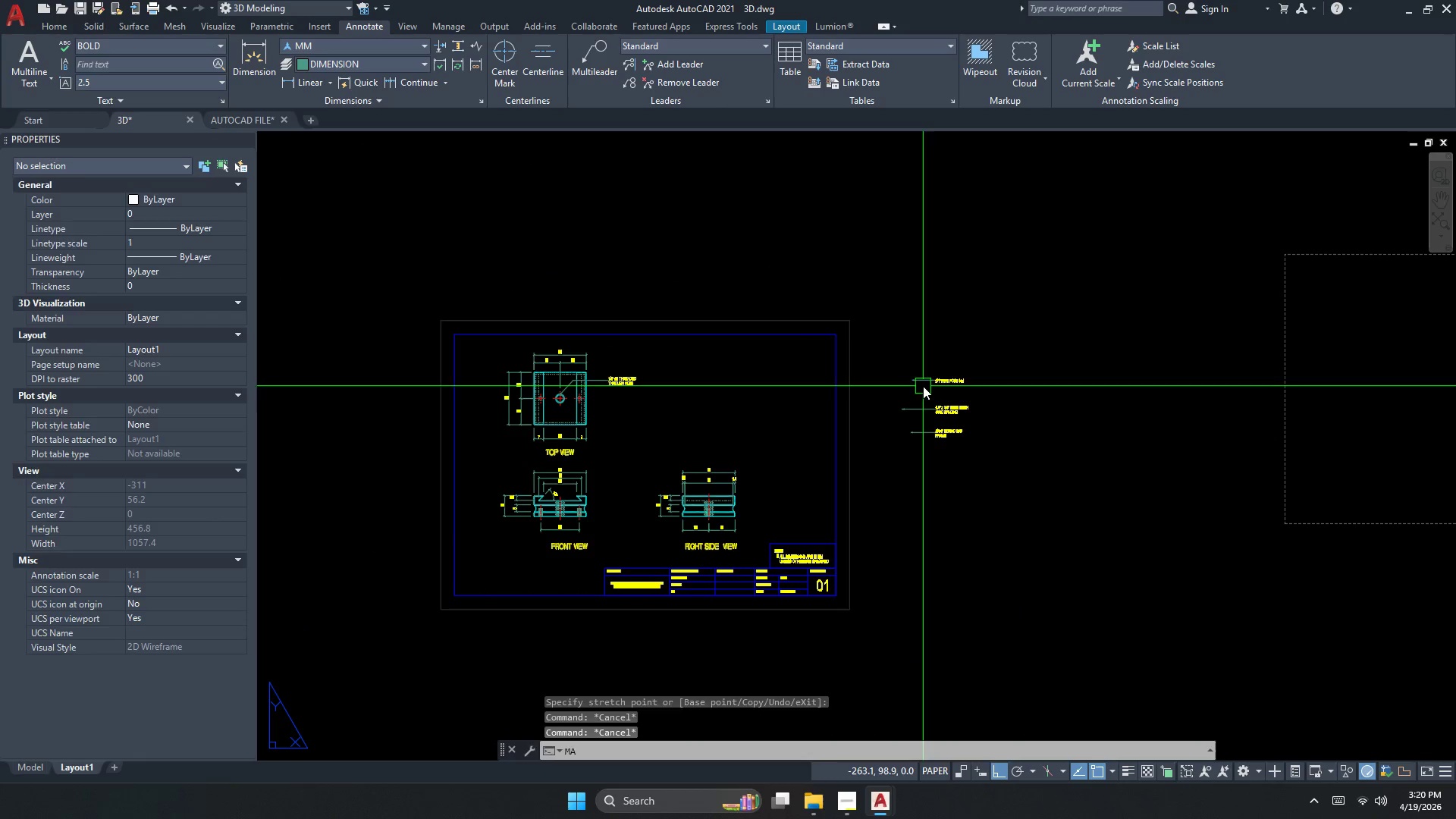 
left_click([592, 388])
 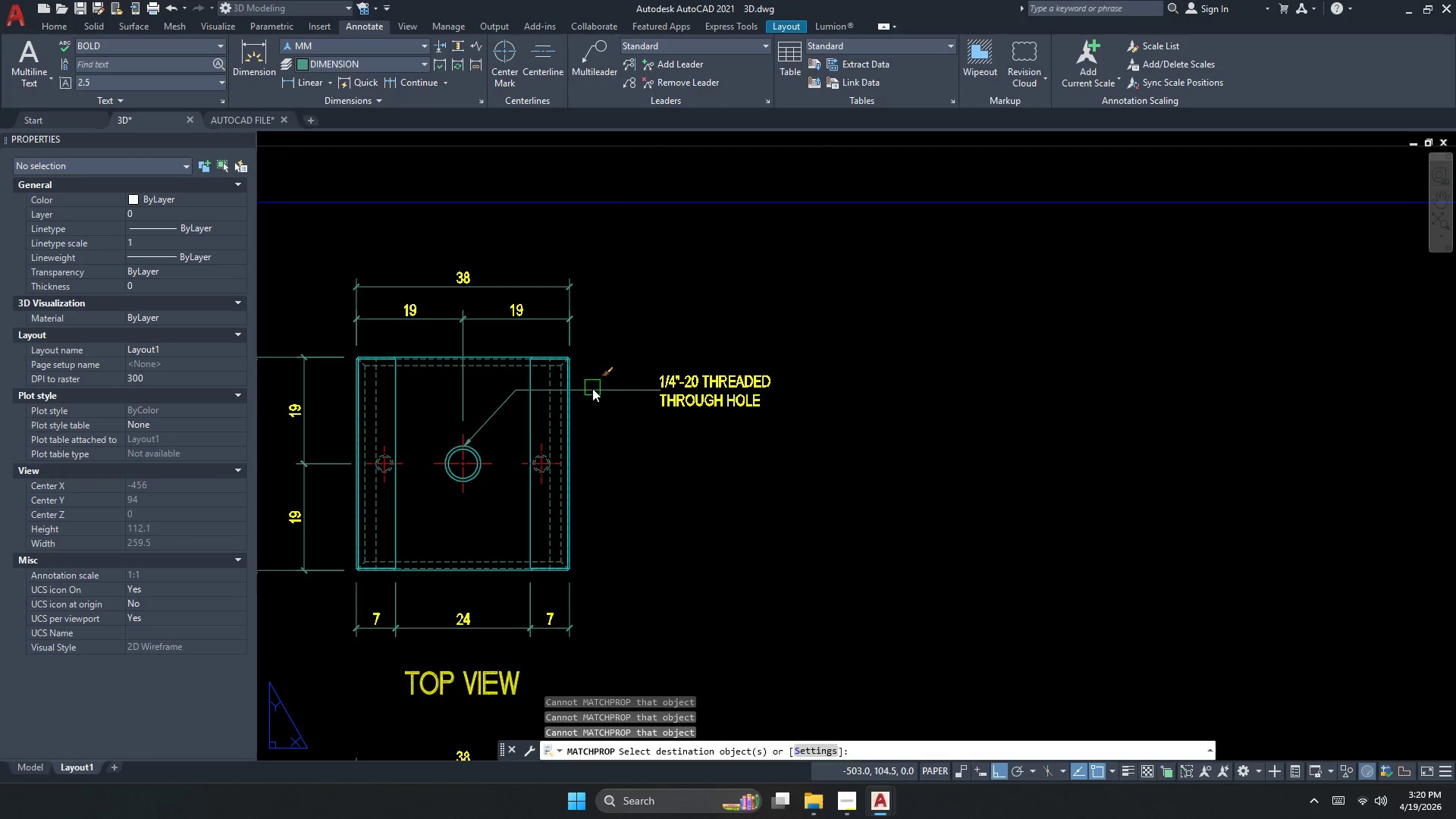 
key(Escape)
 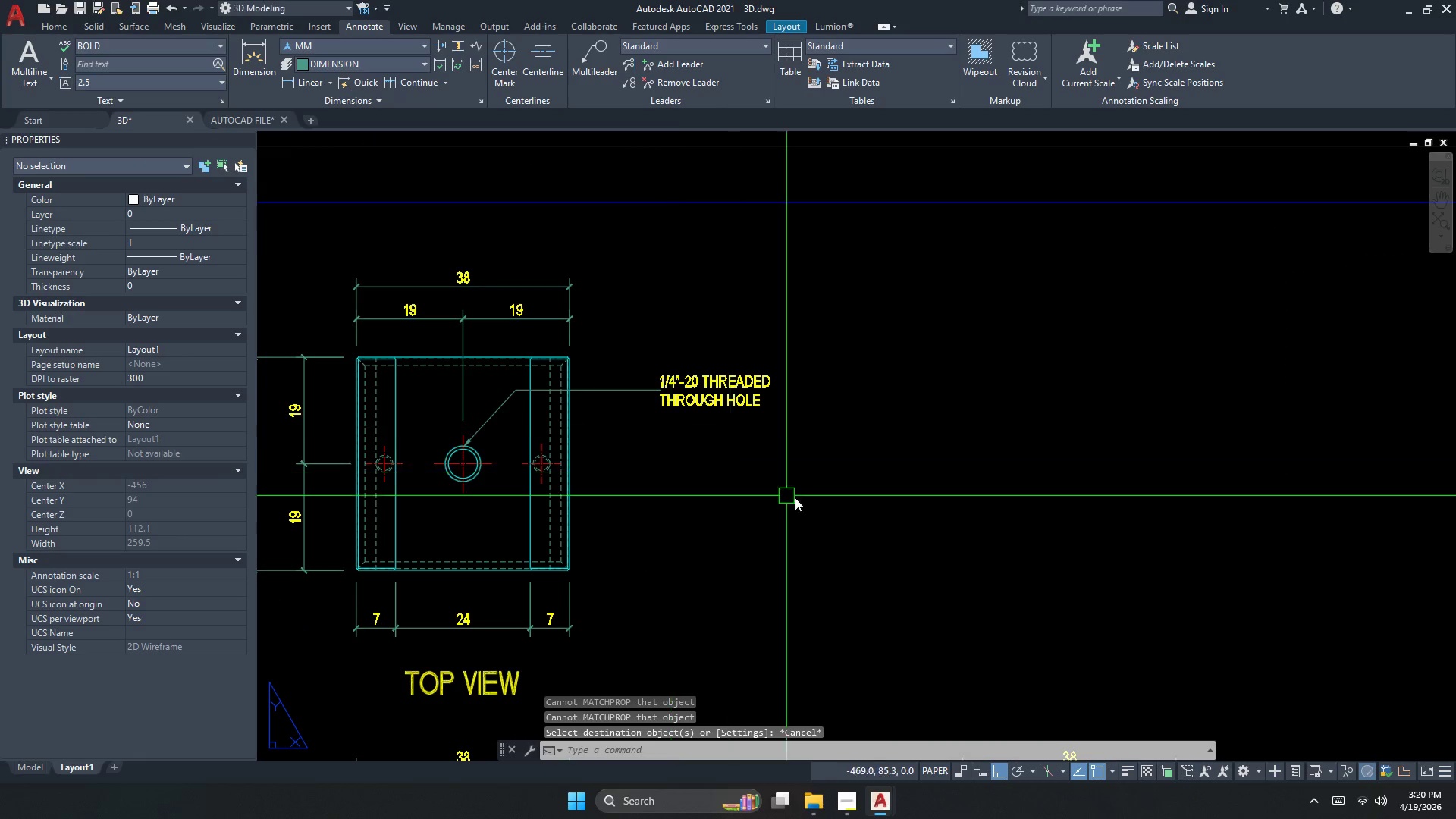 
left_click_drag(start_coordinate=[824, 499], to_coordinate=[811, 488])
 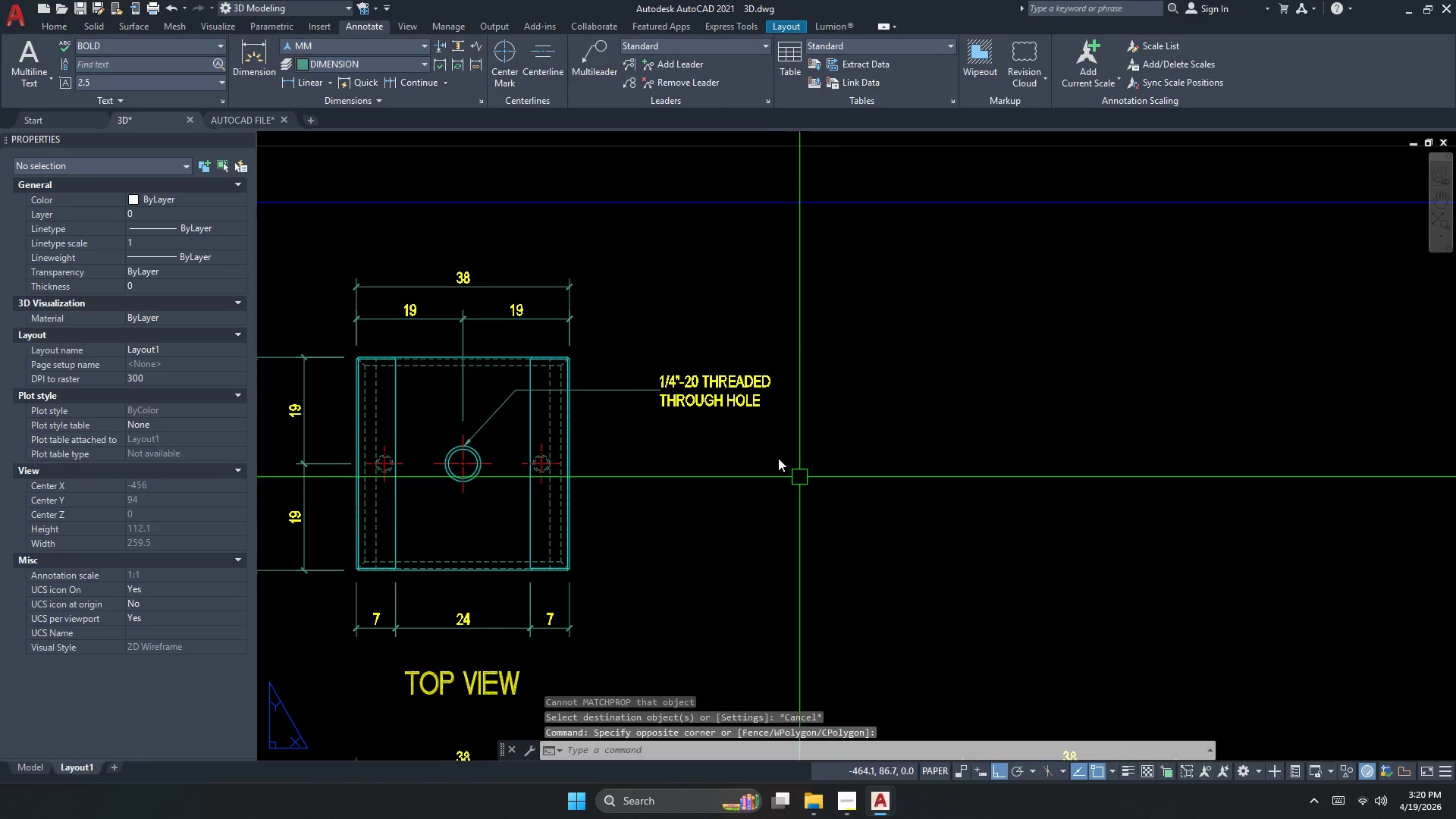 
left_click_drag(start_coordinate=[804, 482], to_coordinate=[795, 473])
 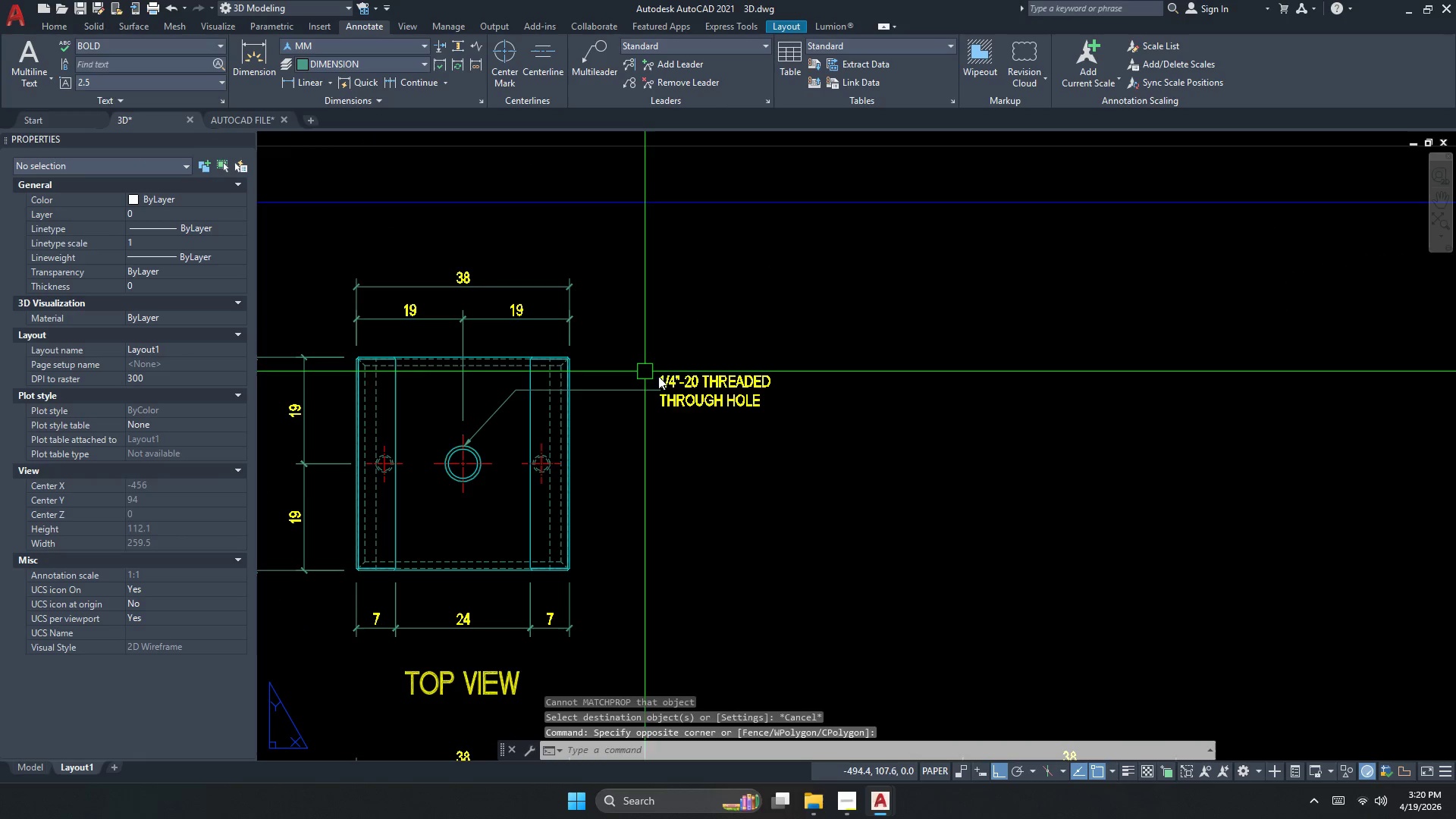 
scroll: coordinate [590, 377], scroll_direction: up, amount: 3.0
 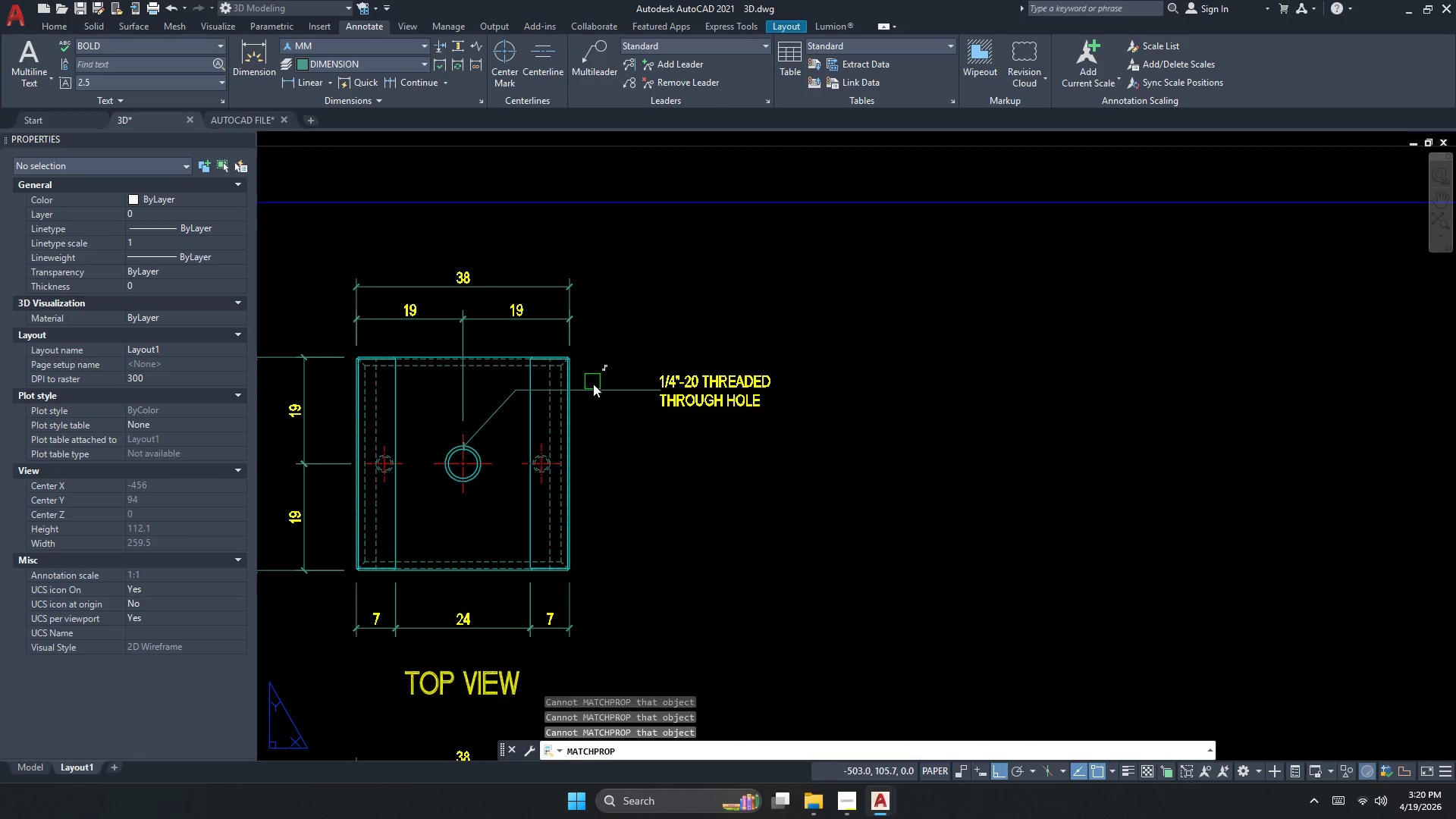 
key(Escape)
type(CO )
 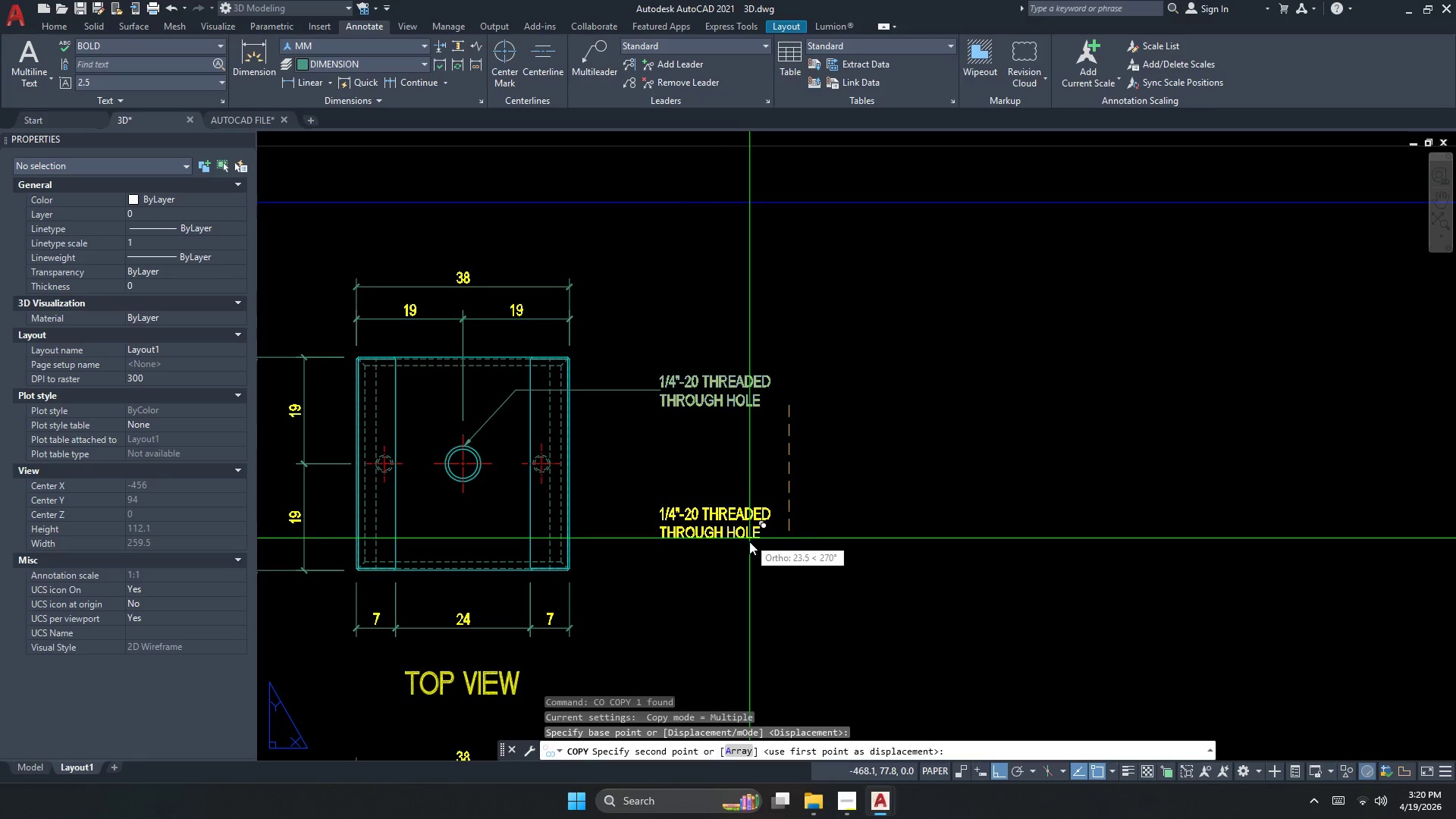 
left_click([744, 540])
 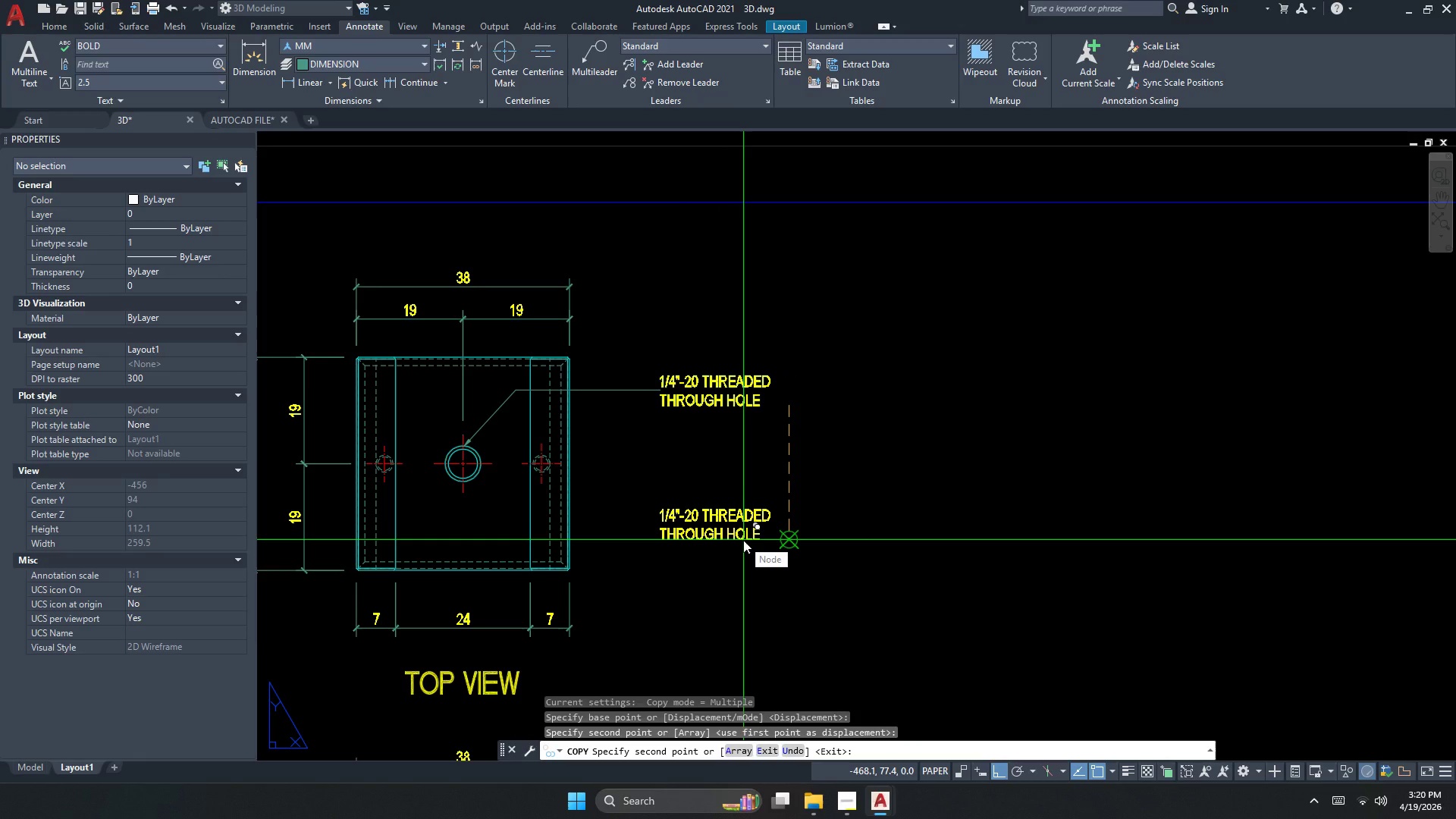 
wait(7.83)
 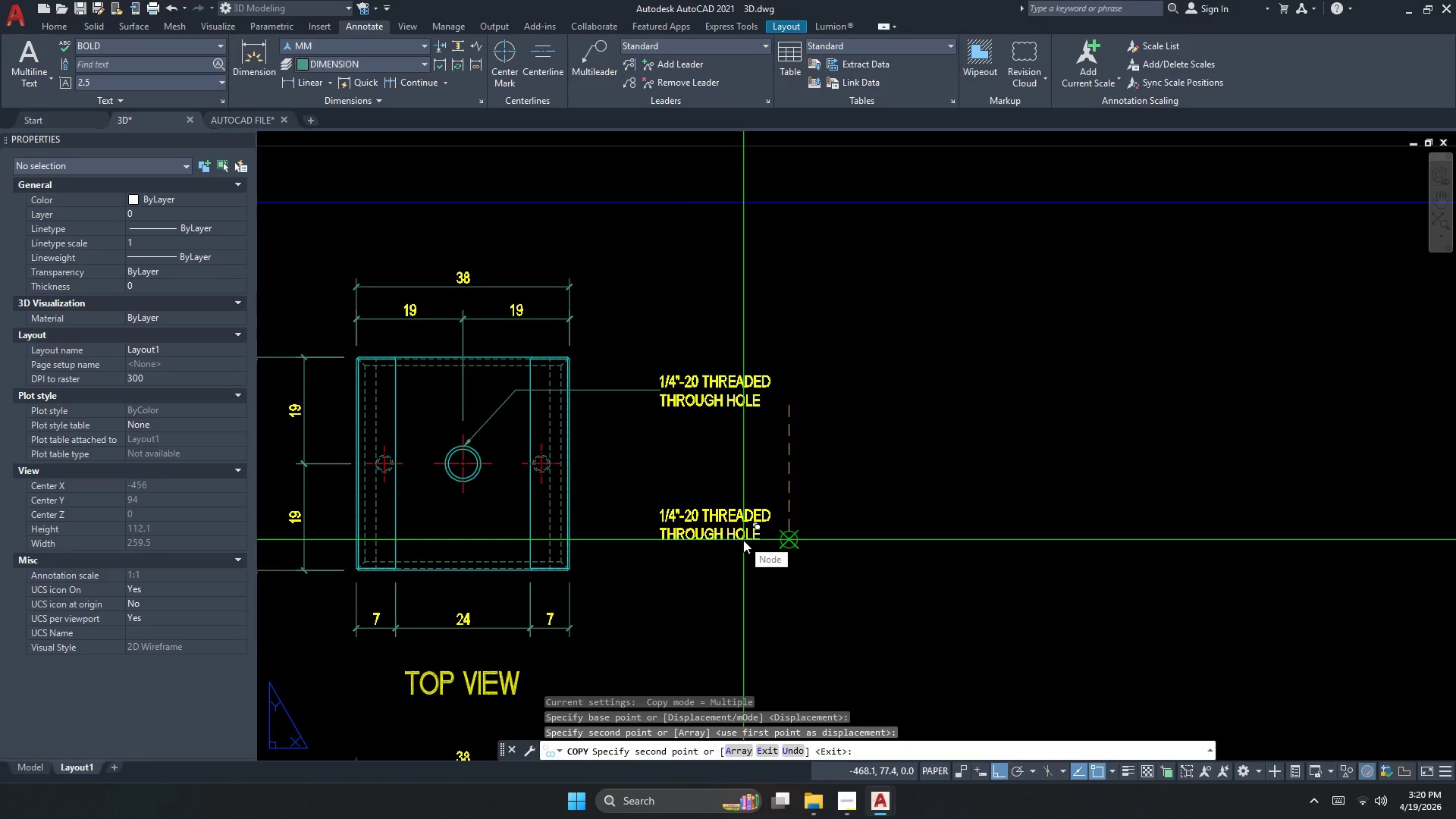 
key(Escape)
 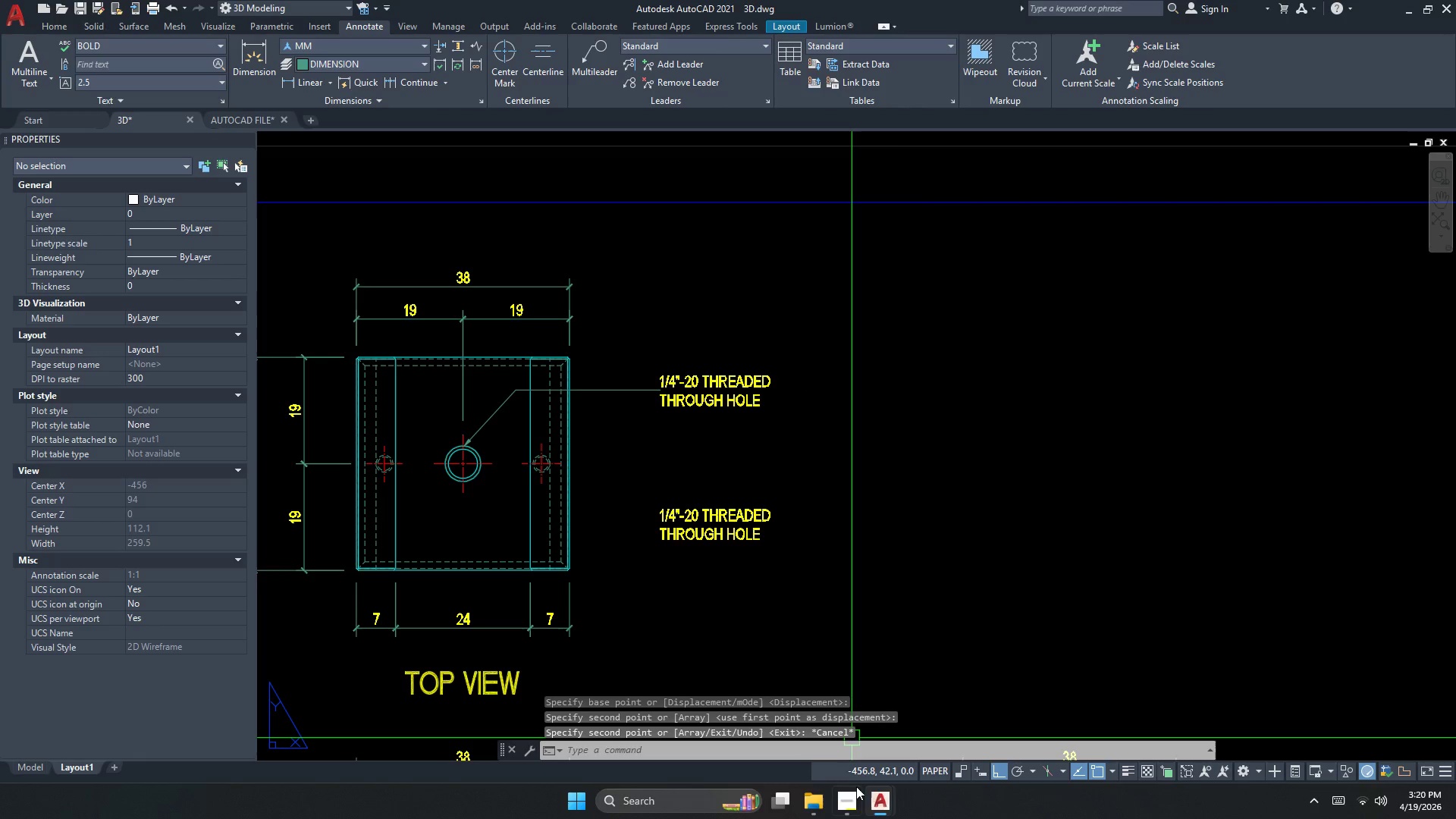 
left_click([852, 796])